 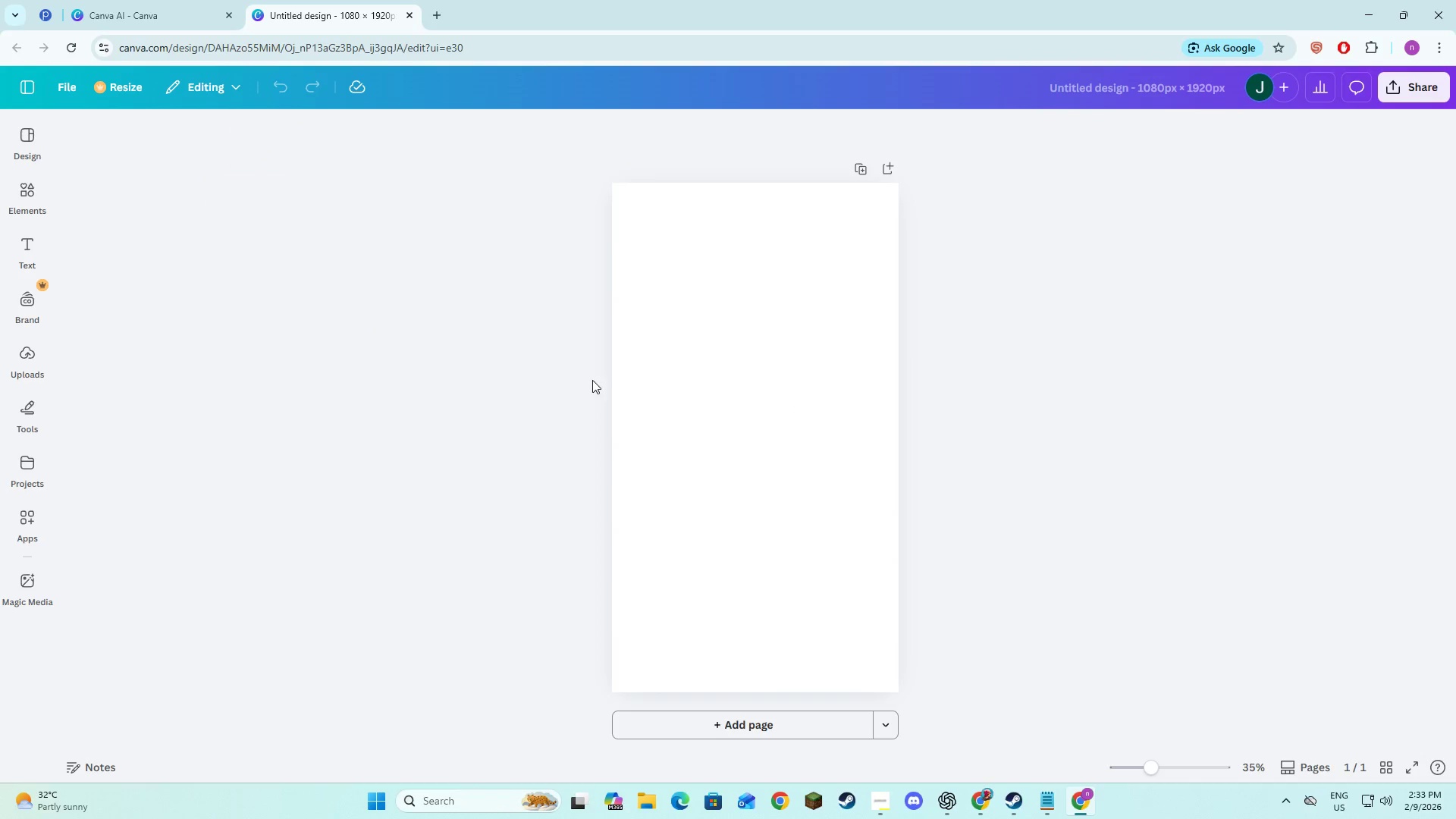 
key(Meta+V)
 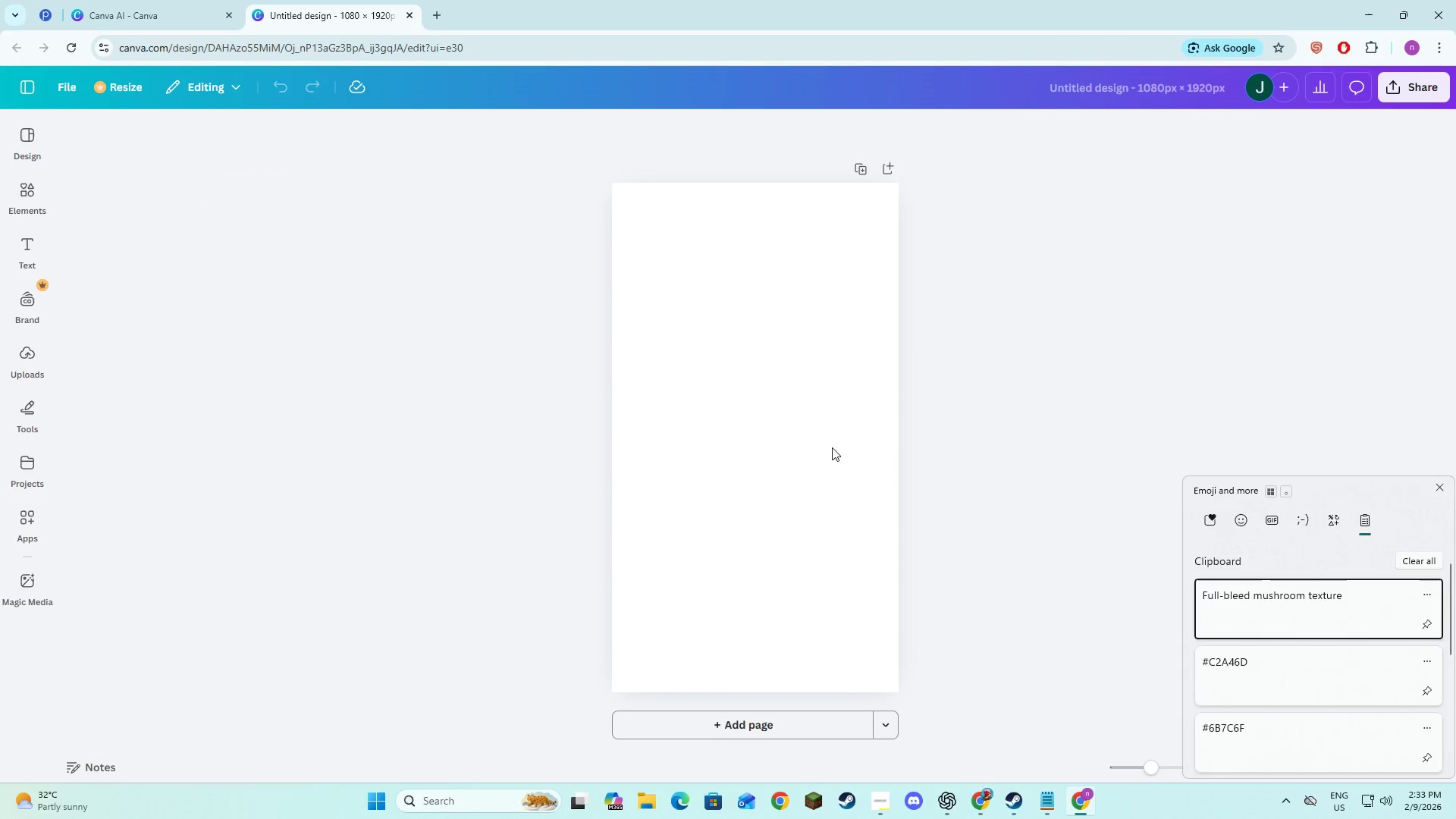 
double_click([808, 437])
 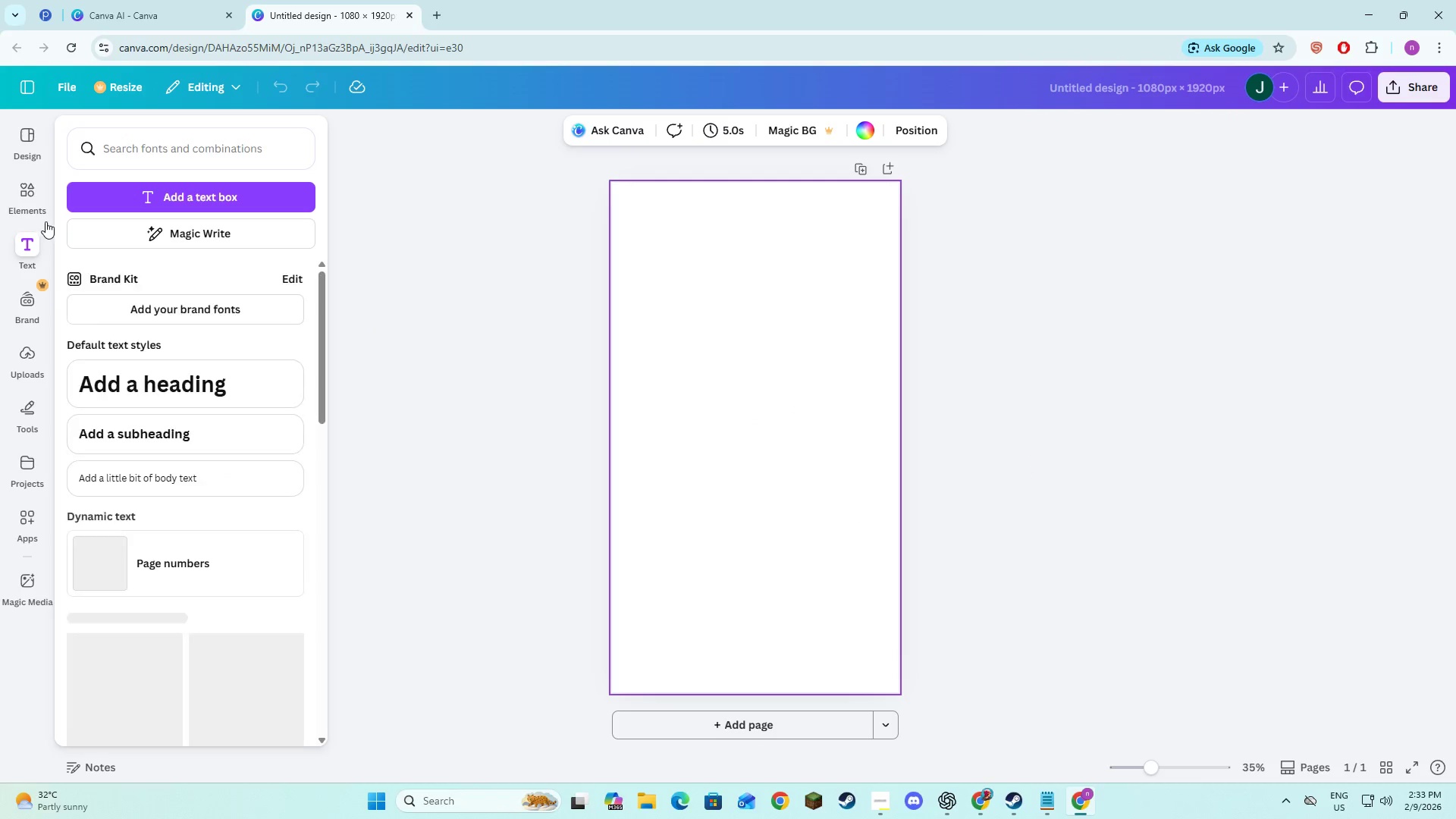 
left_click([25, 192])
 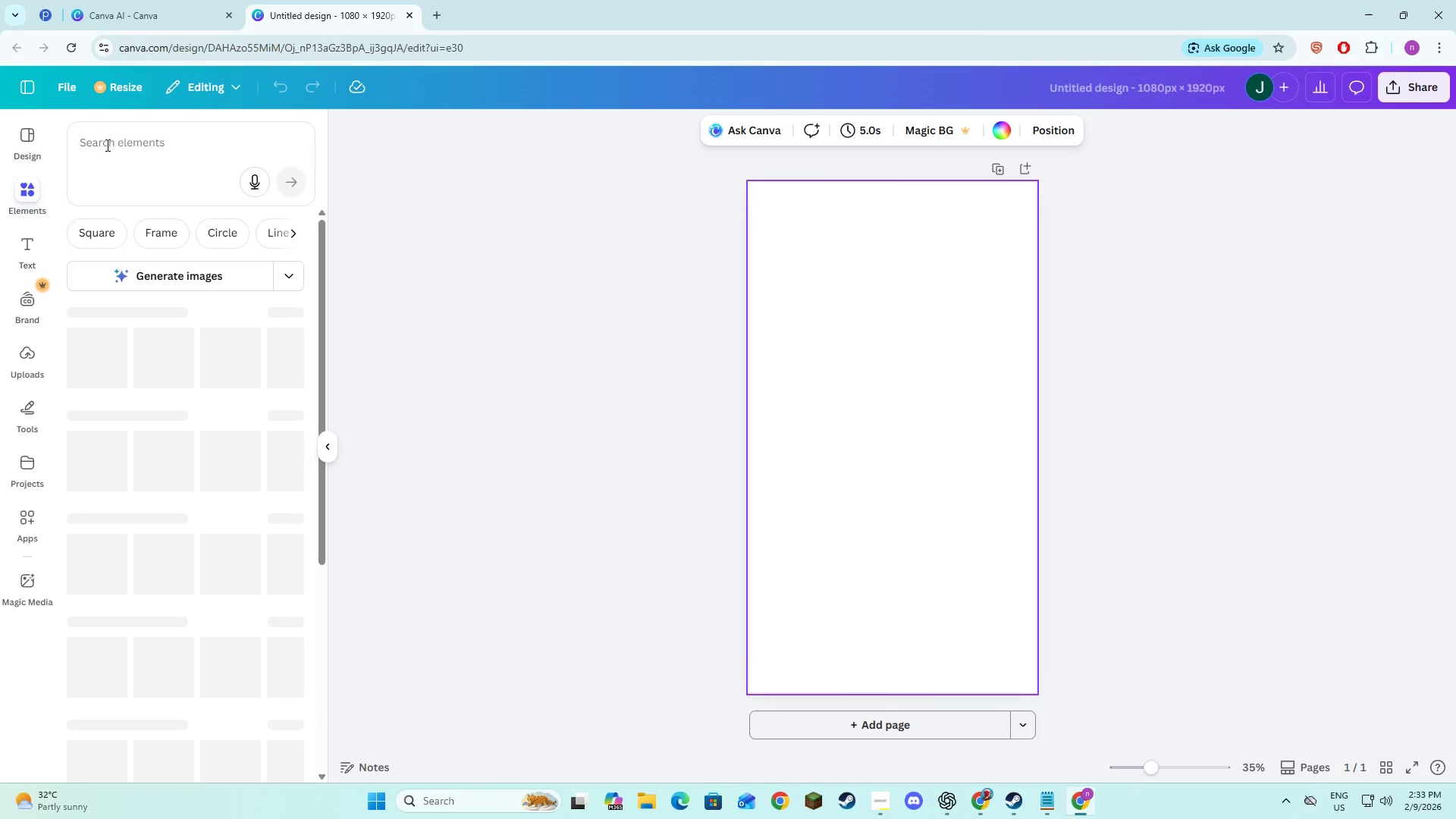 
left_click([108, 144])
 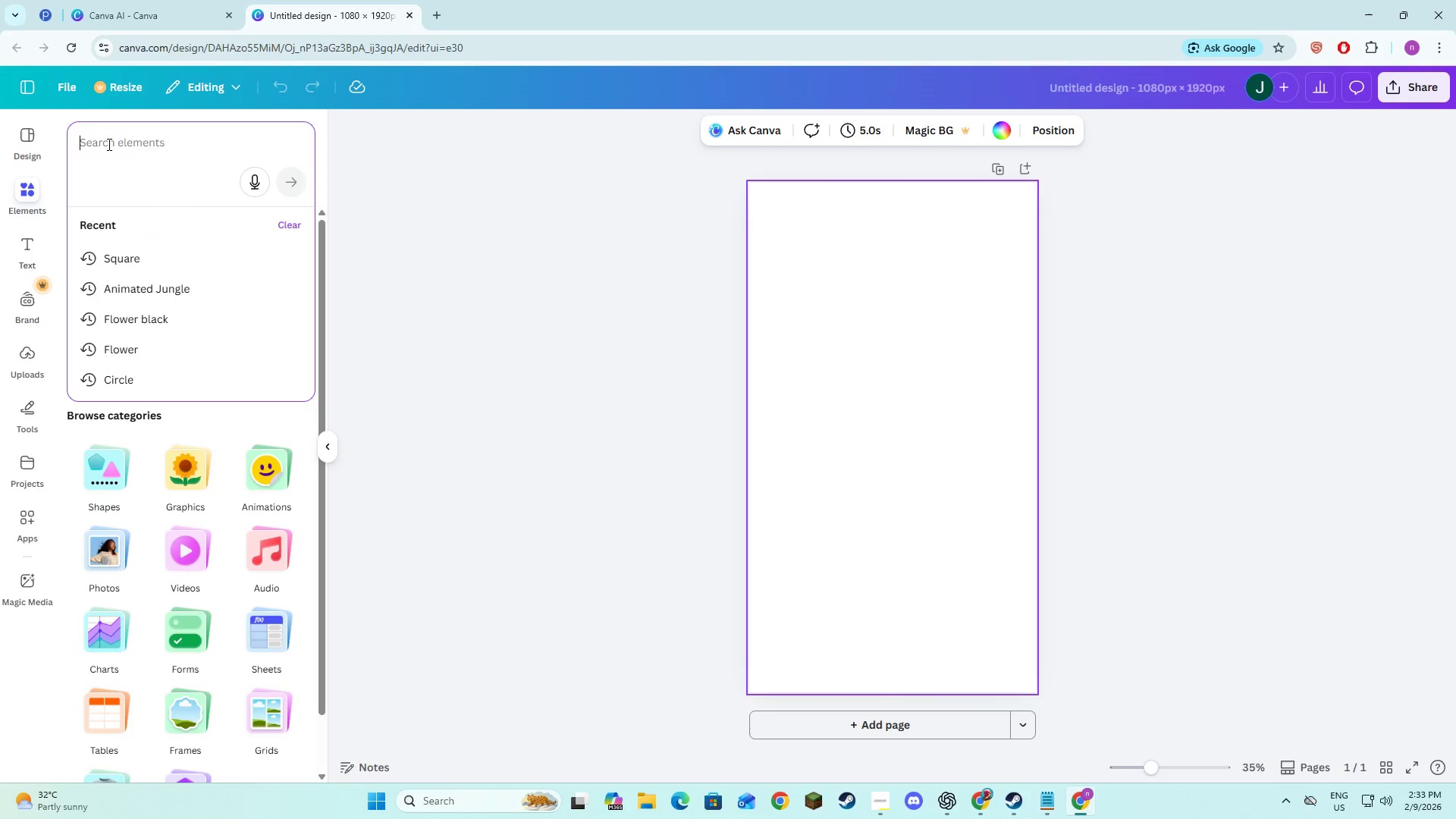 
key(Control+V)
 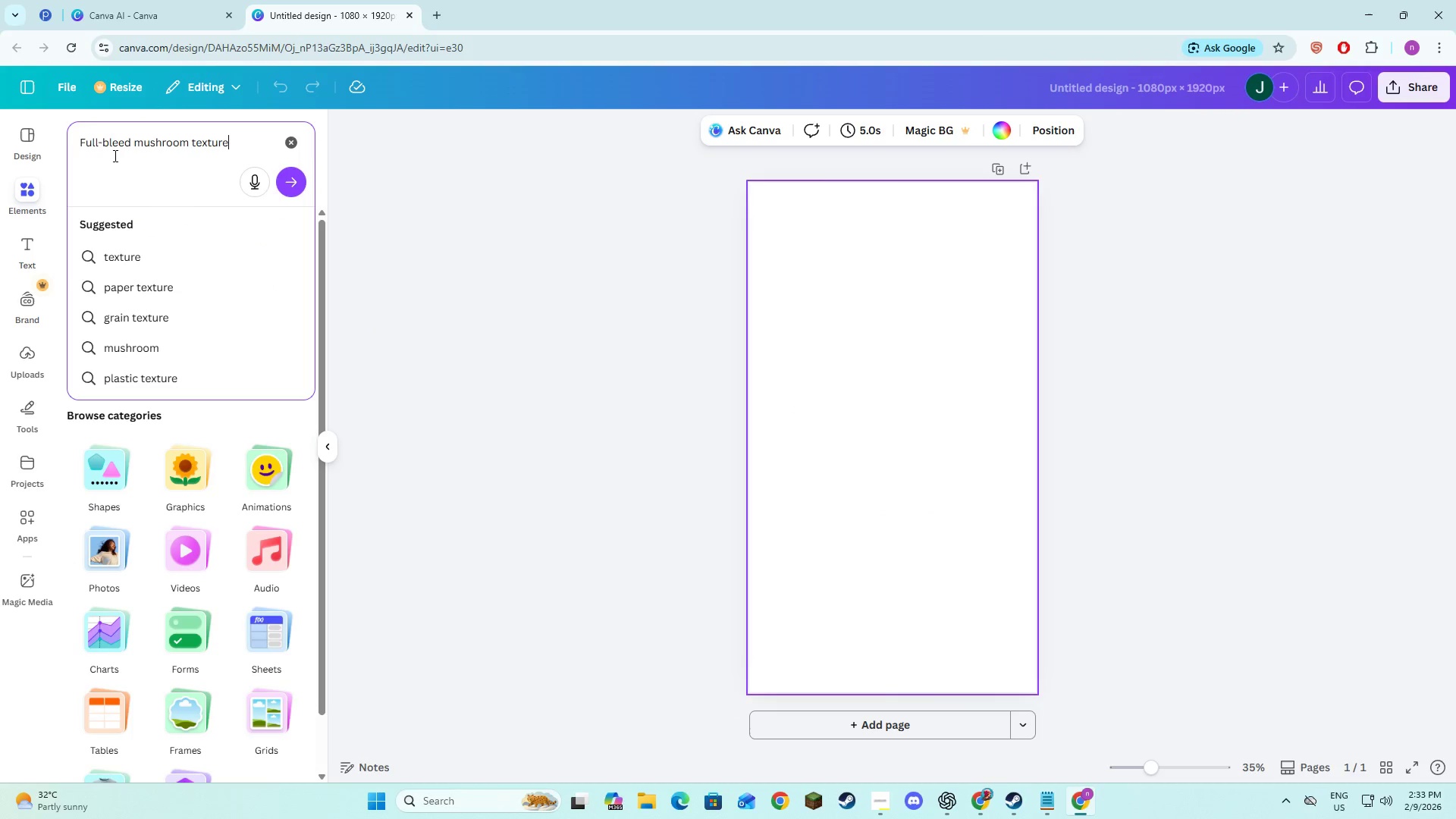 
key(NumpadEnter)
 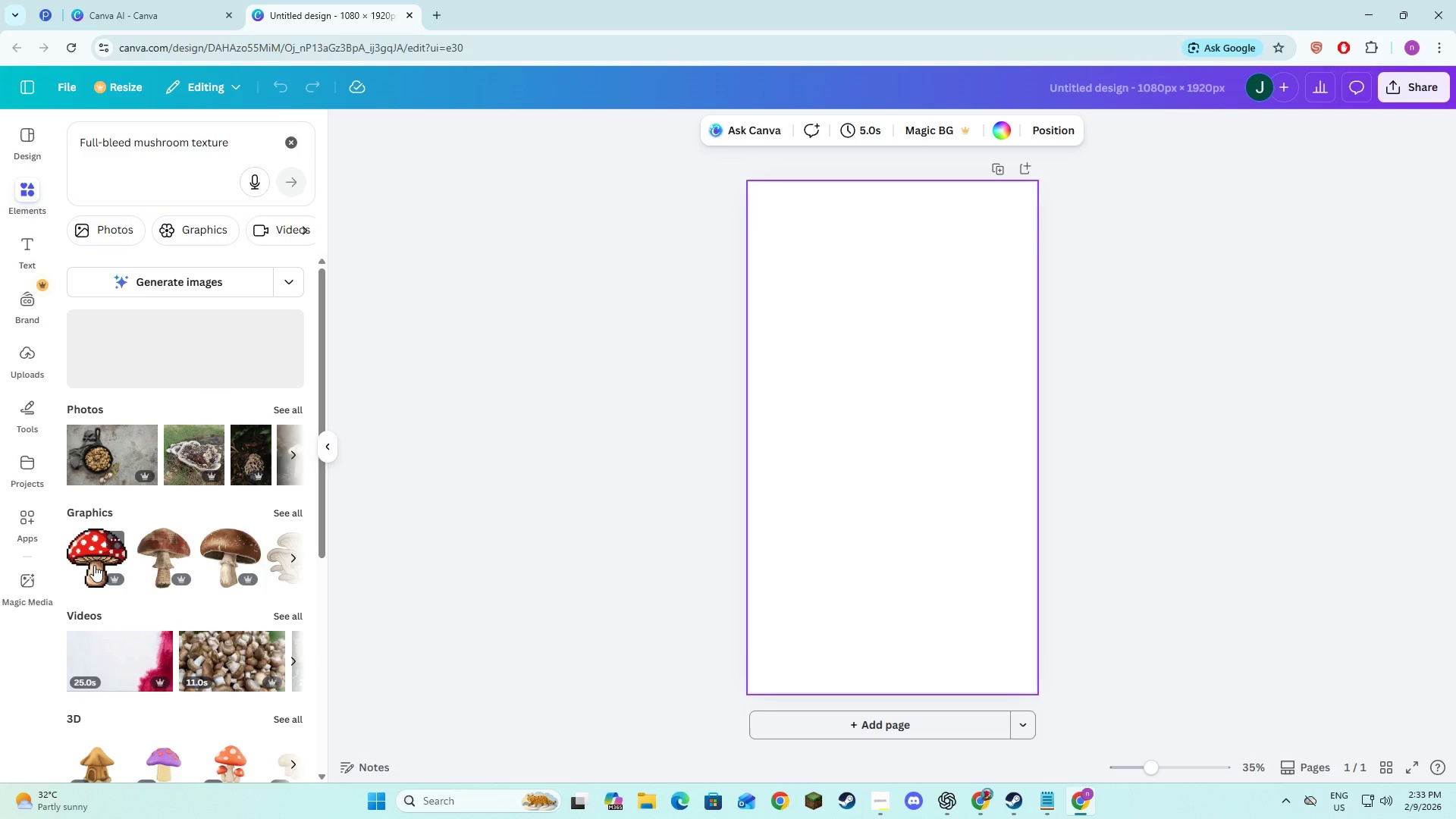 
wait(8.81)
 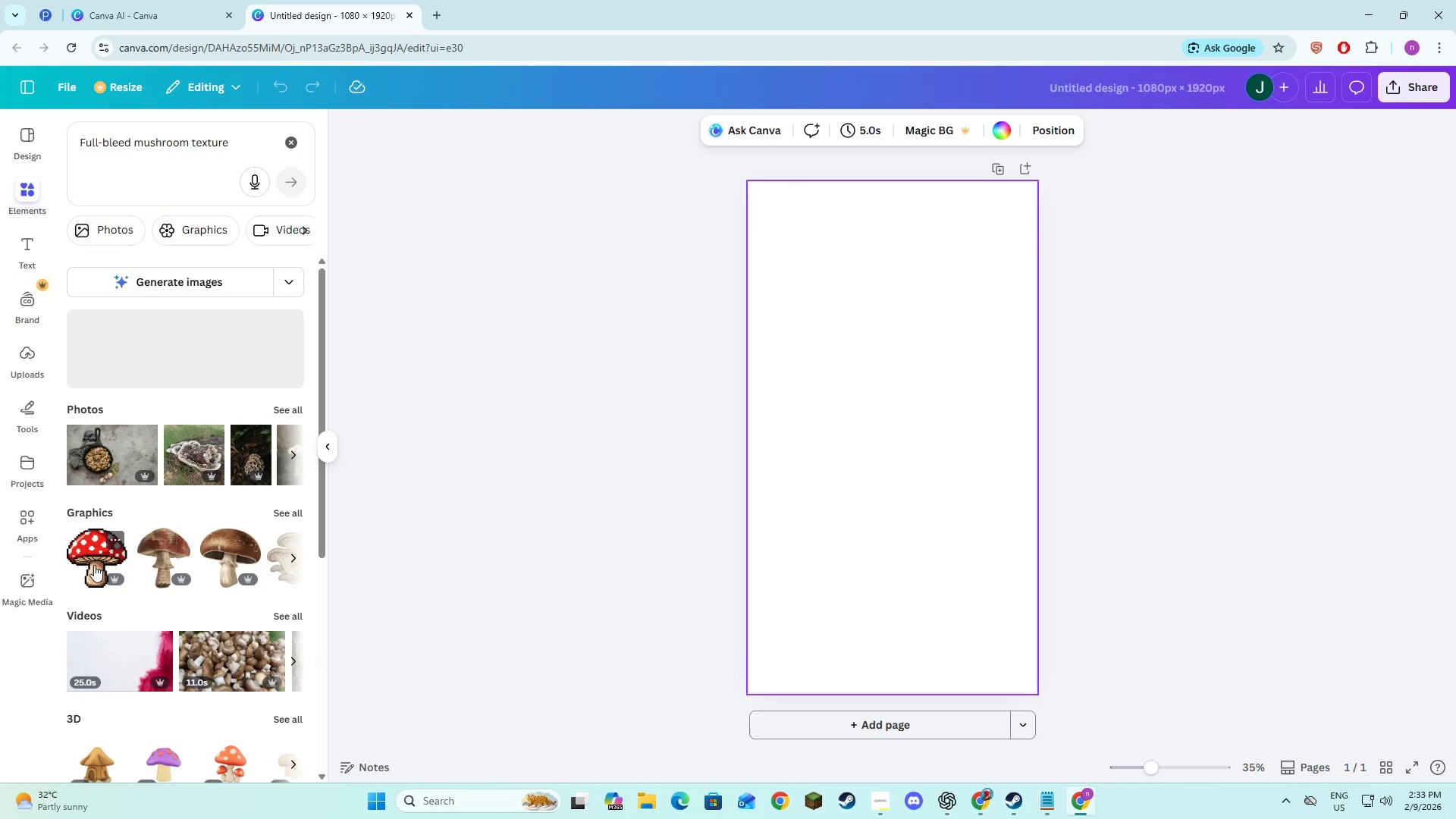 
left_click([212, 554])
 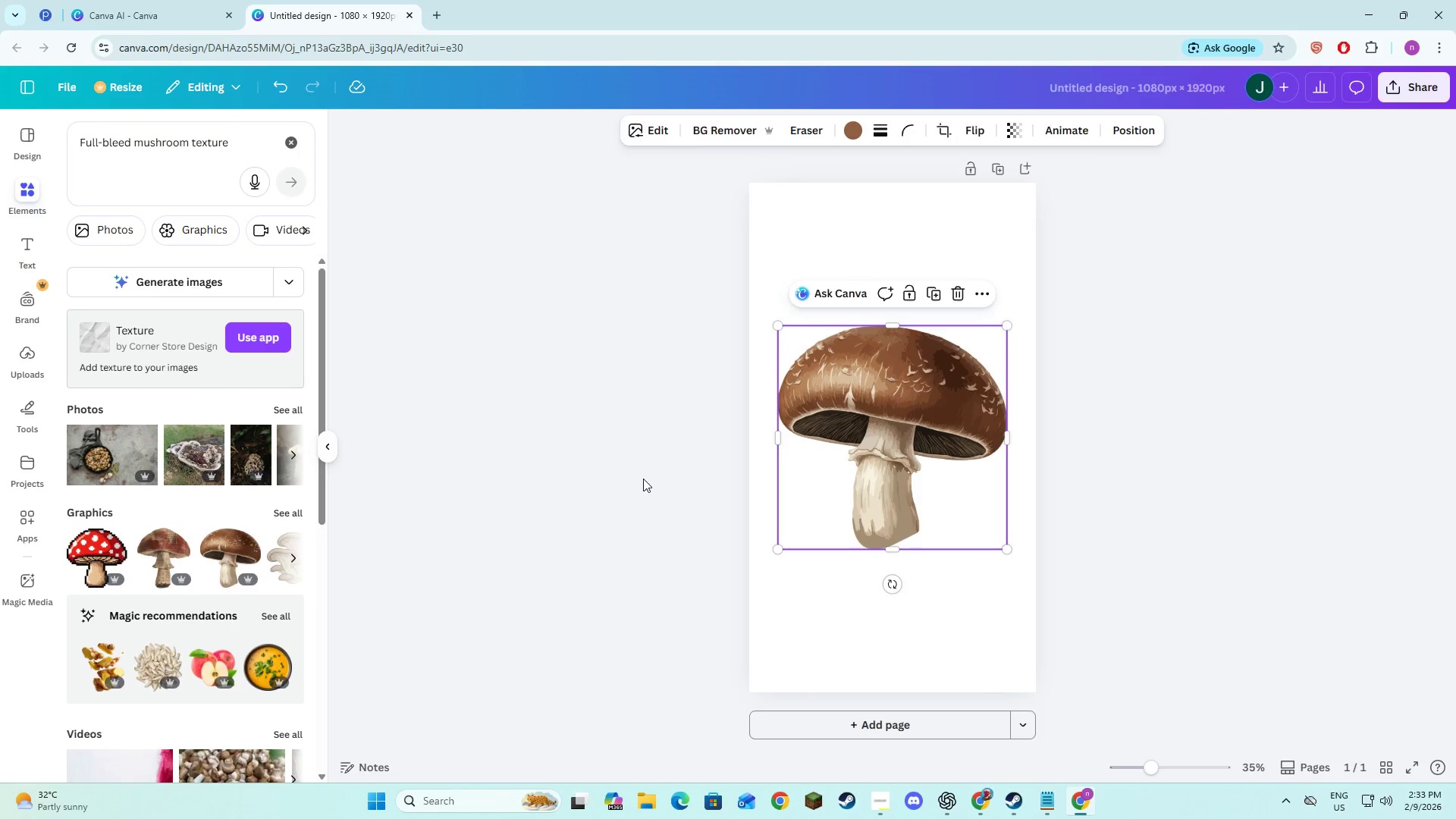 
double_click([819, 460])
 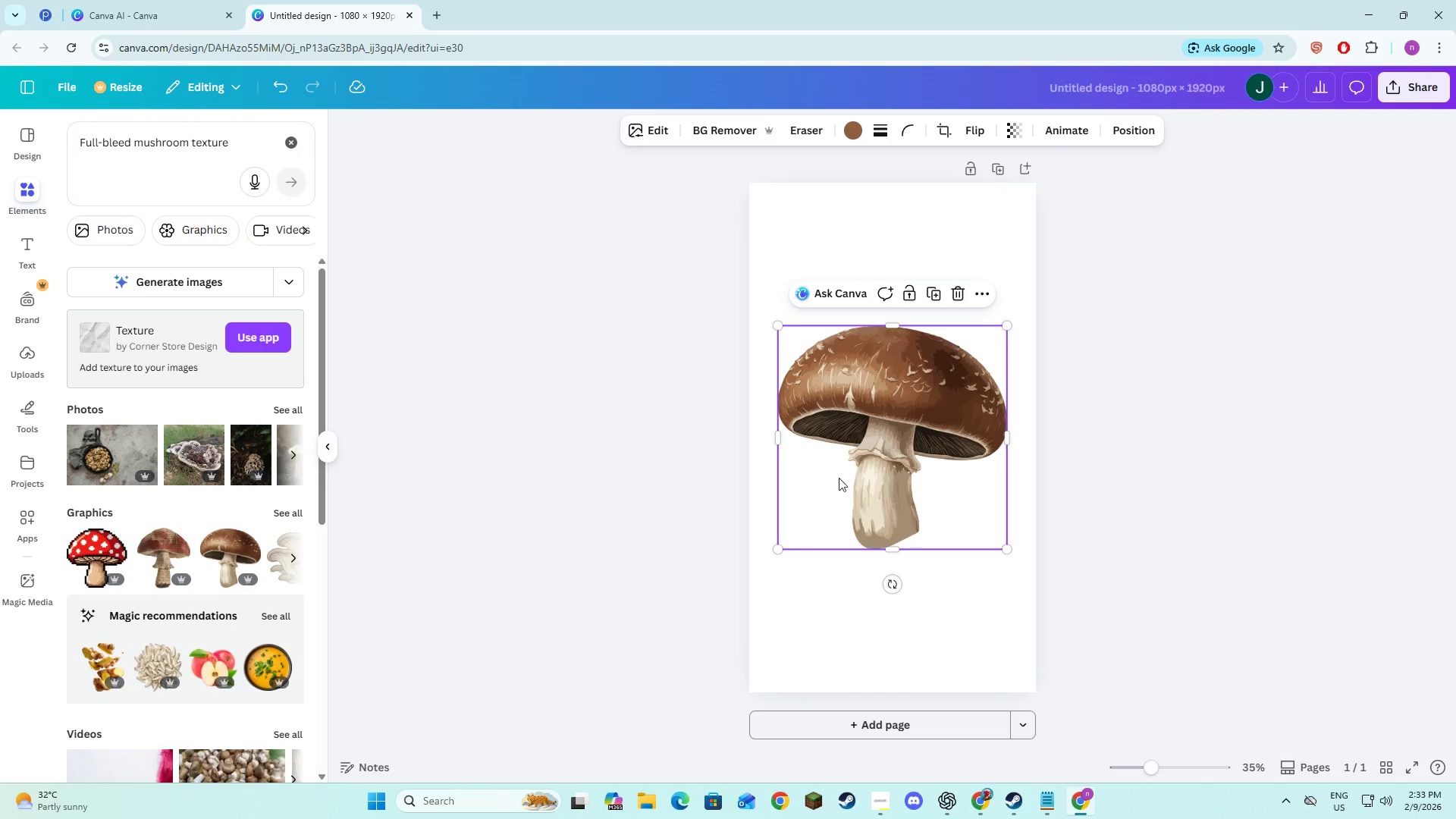 
left_click_drag(start_coordinate=[839, 498], to_coordinate=[813, 359])
 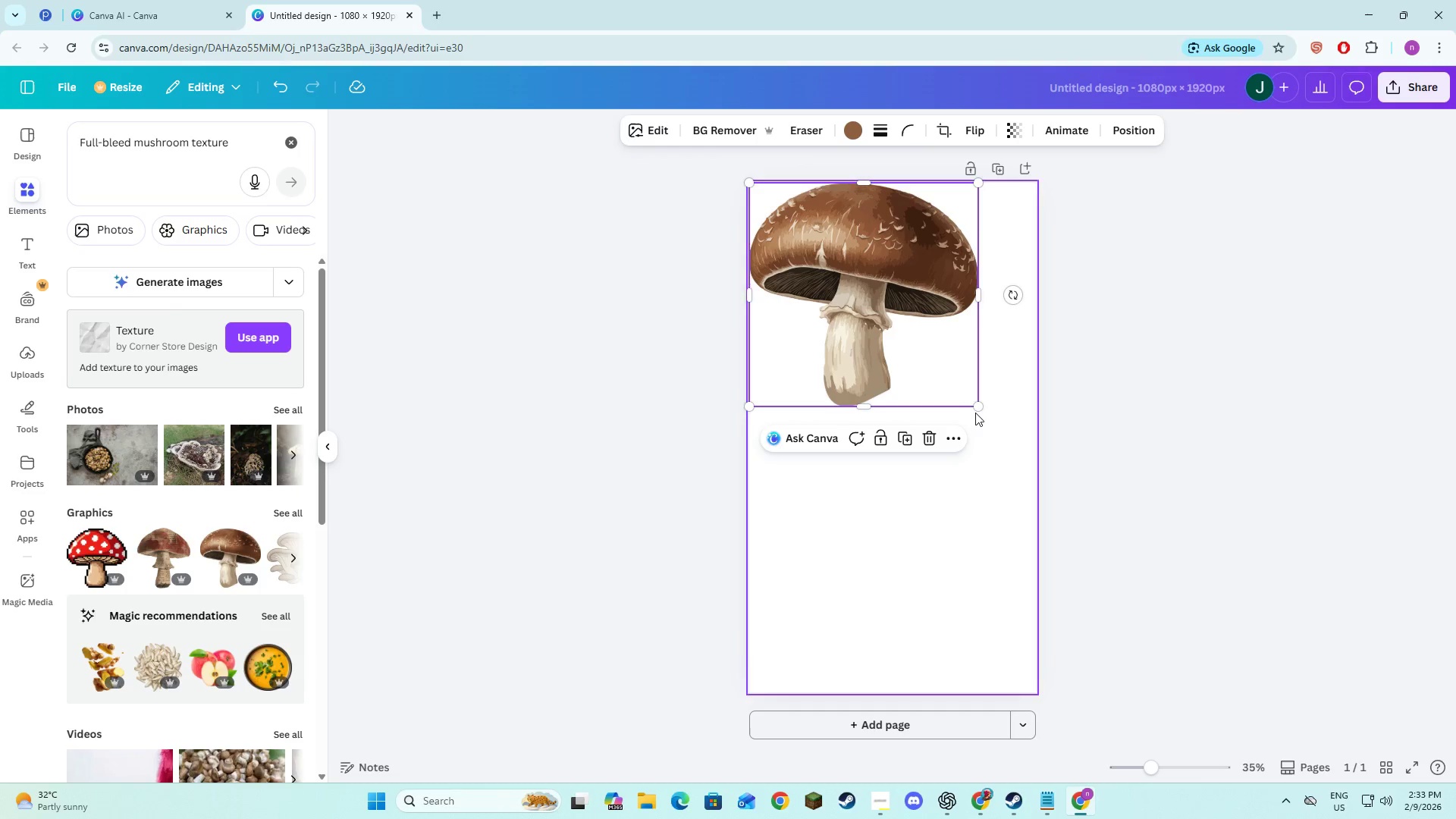 
left_click_drag(start_coordinate=[979, 406], to_coordinate=[1012, 485])
 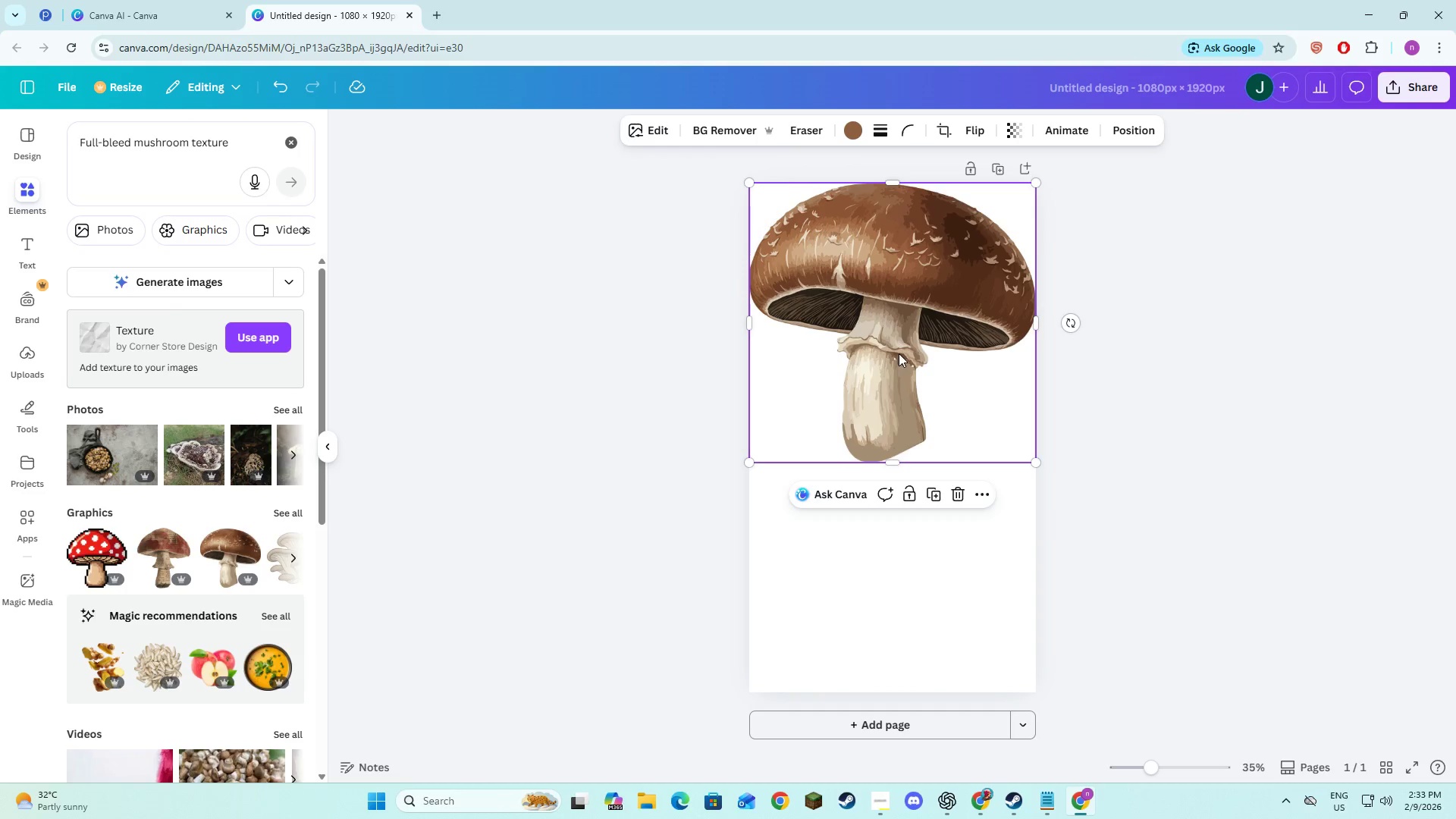 
left_click_drag(start_coordinate=[899, 353], to_coordinate=[904, 467])
 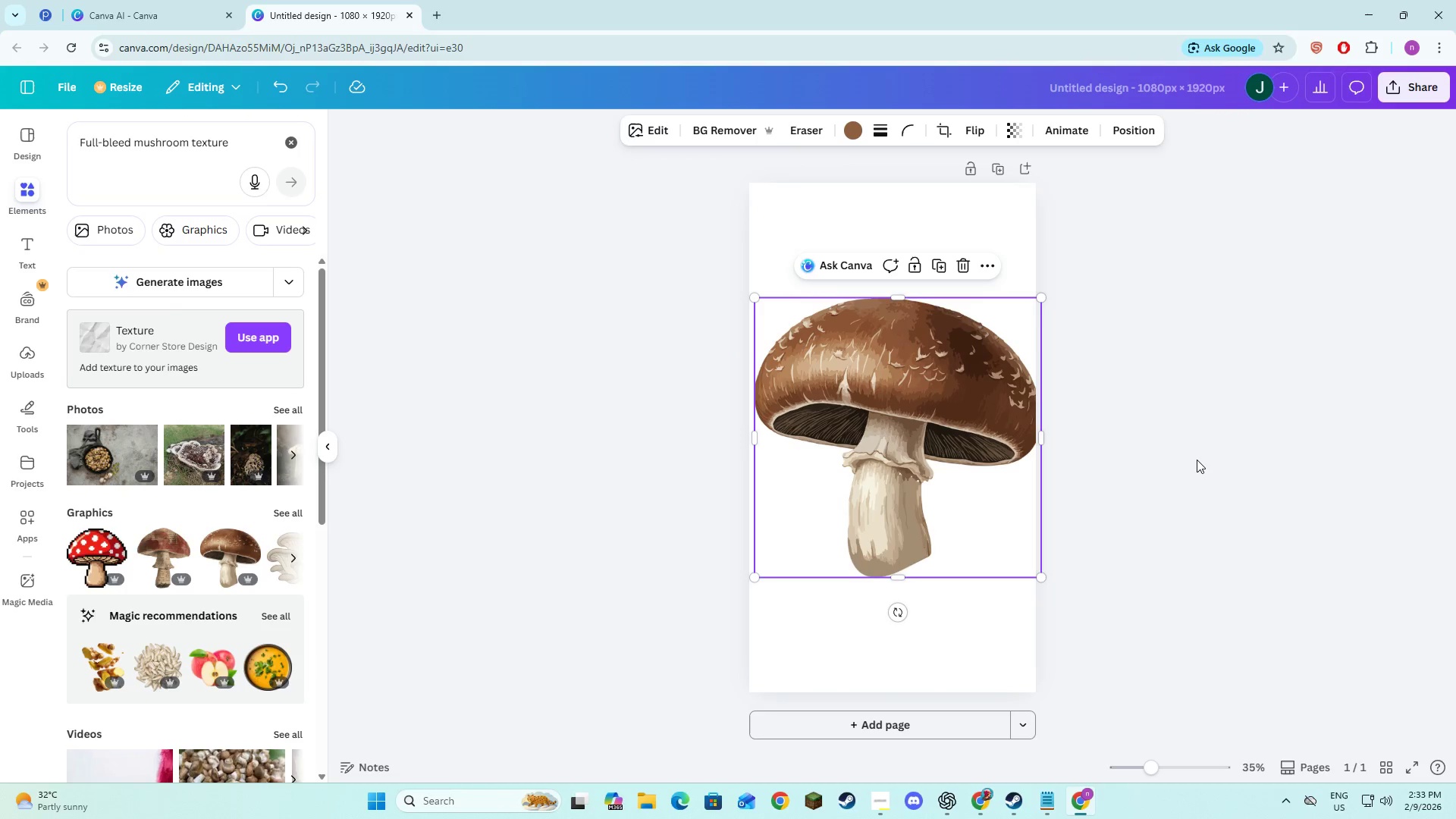 
left_click([1197, 460])
 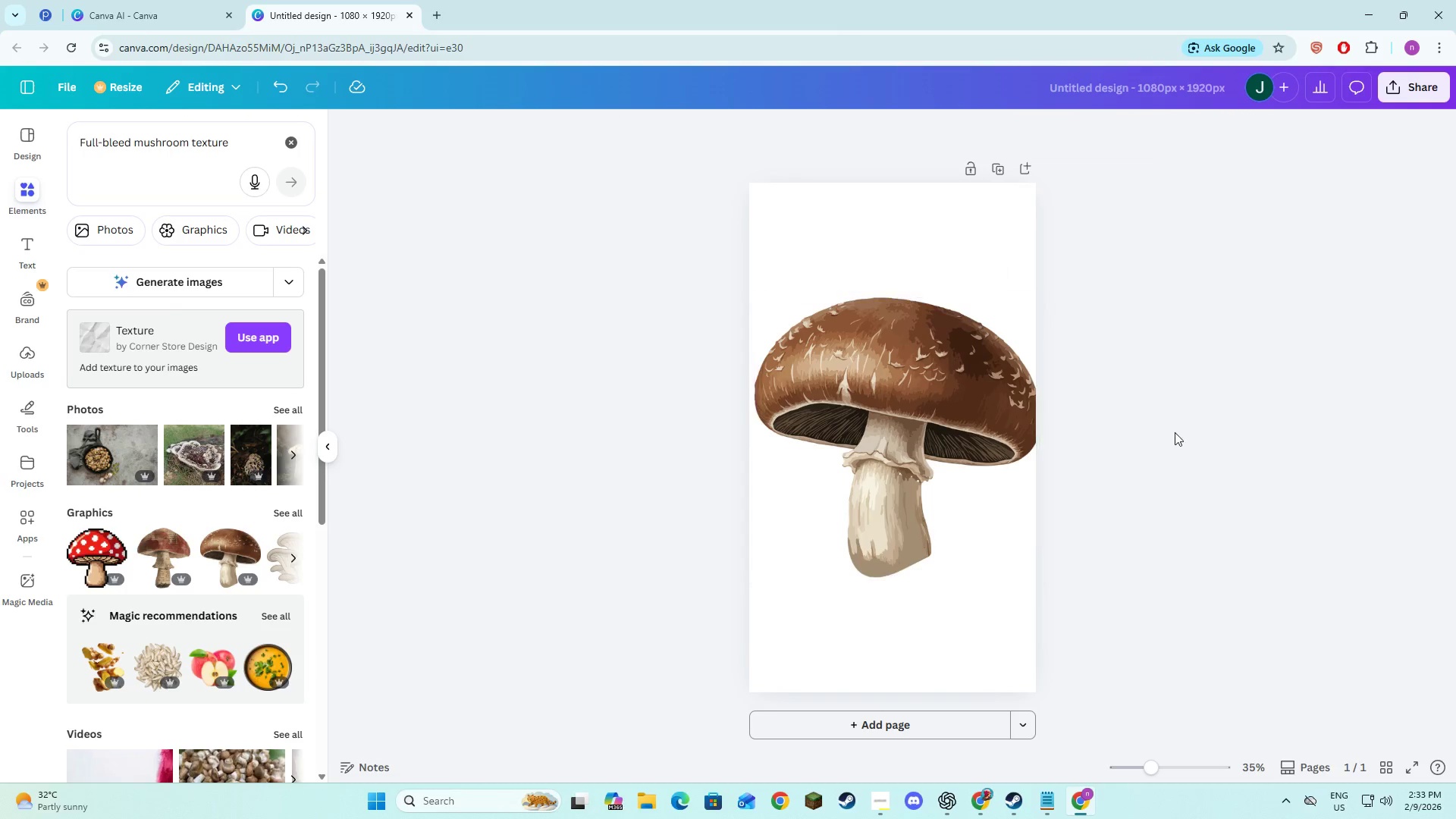 
key(Alt+AltLeft)
 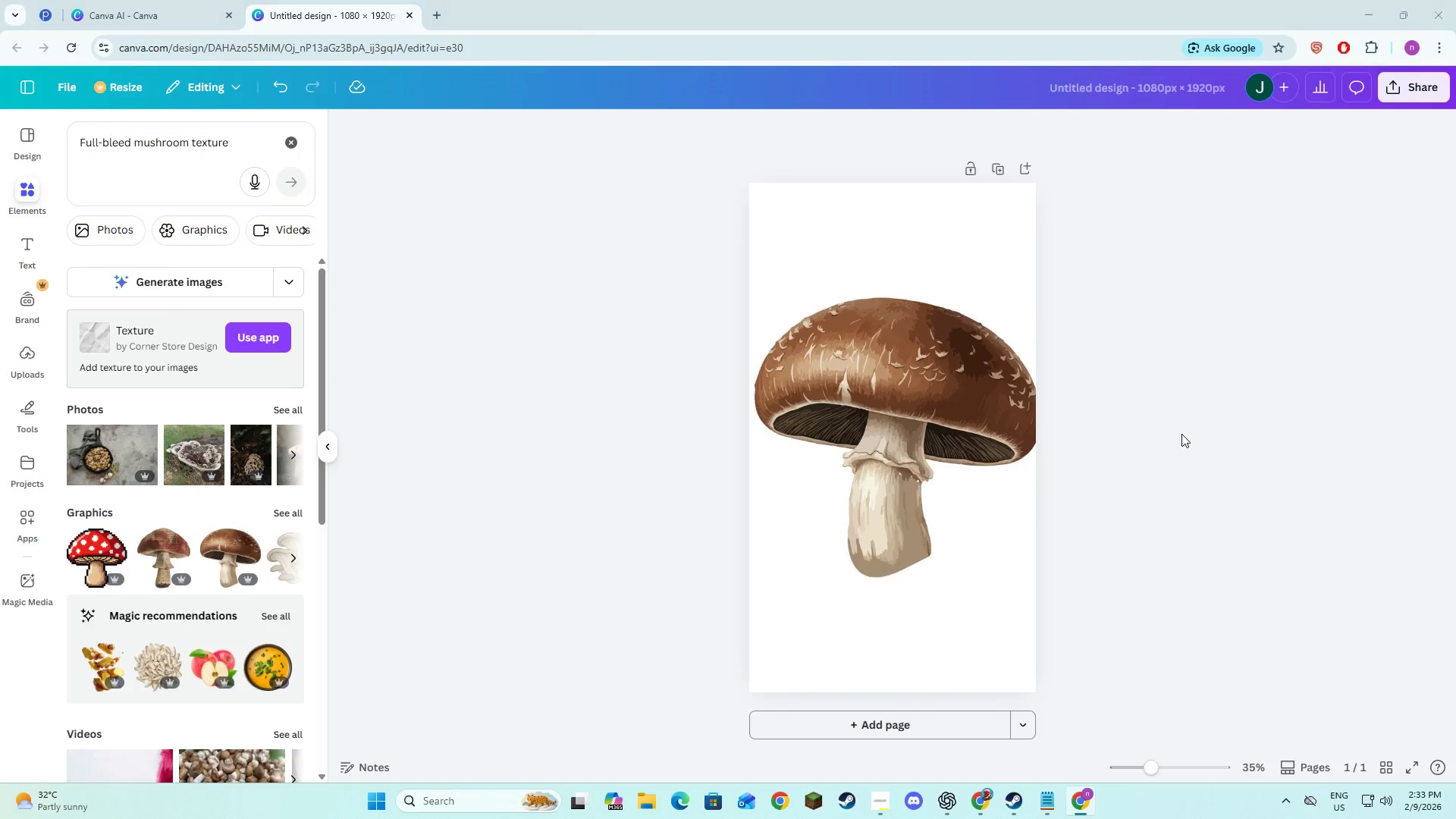 
key(Alt+Tab)